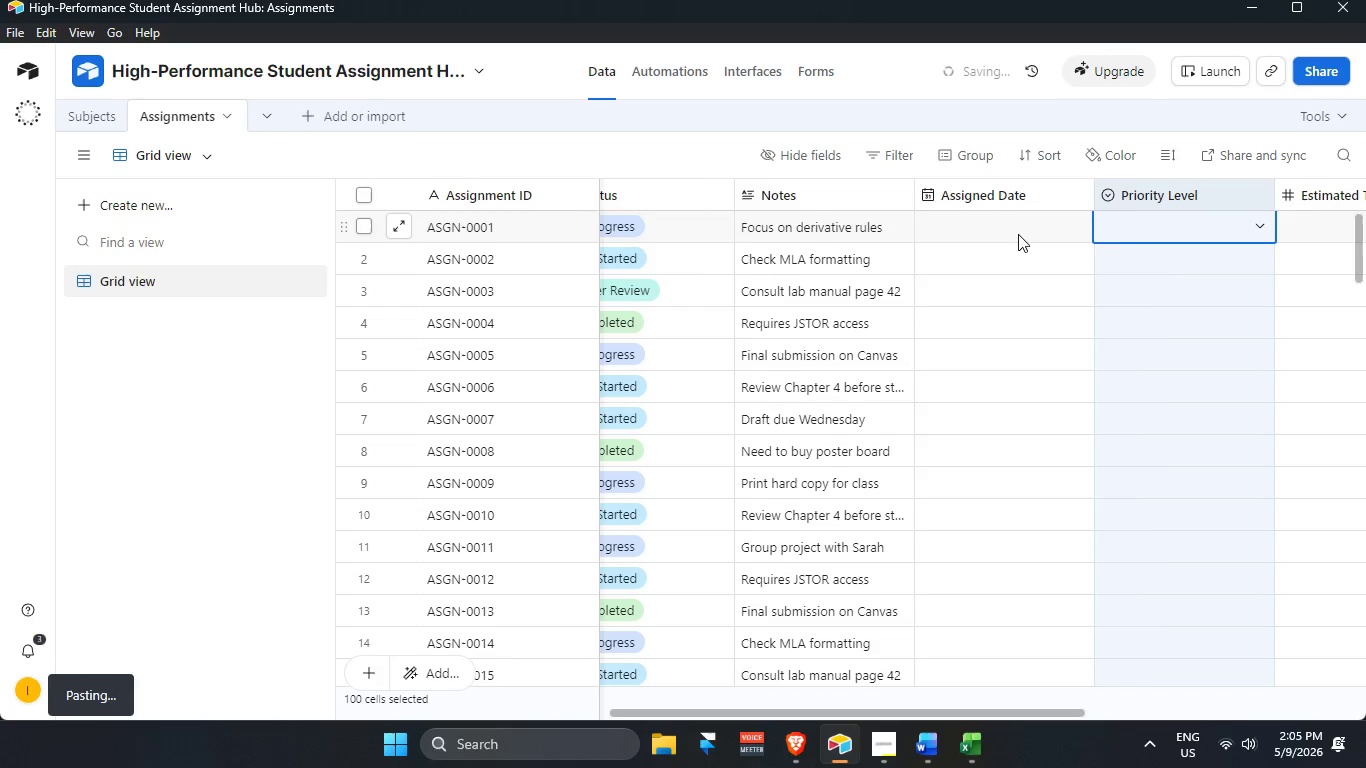 
left_click([1010, 224])
 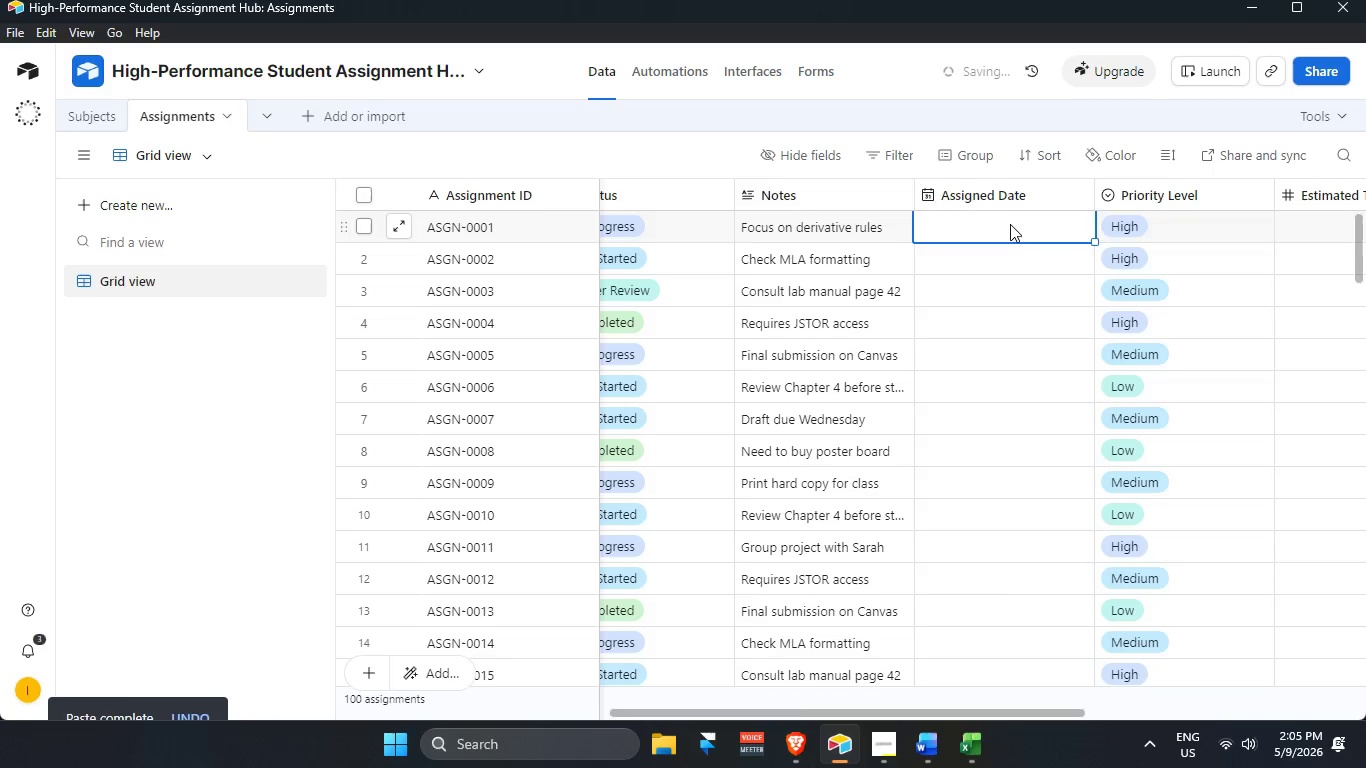 
key(Alt+AltLeft)
 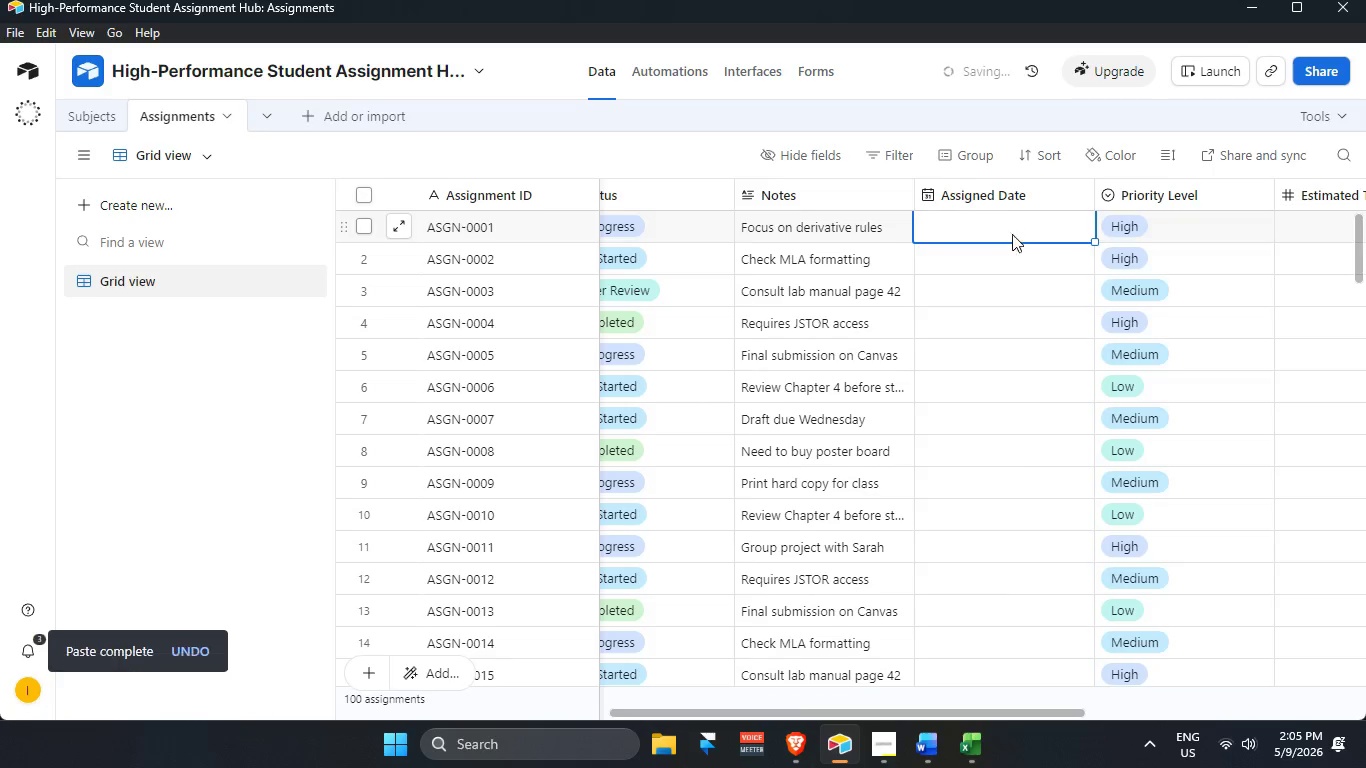 
key(Alt+Tab)
 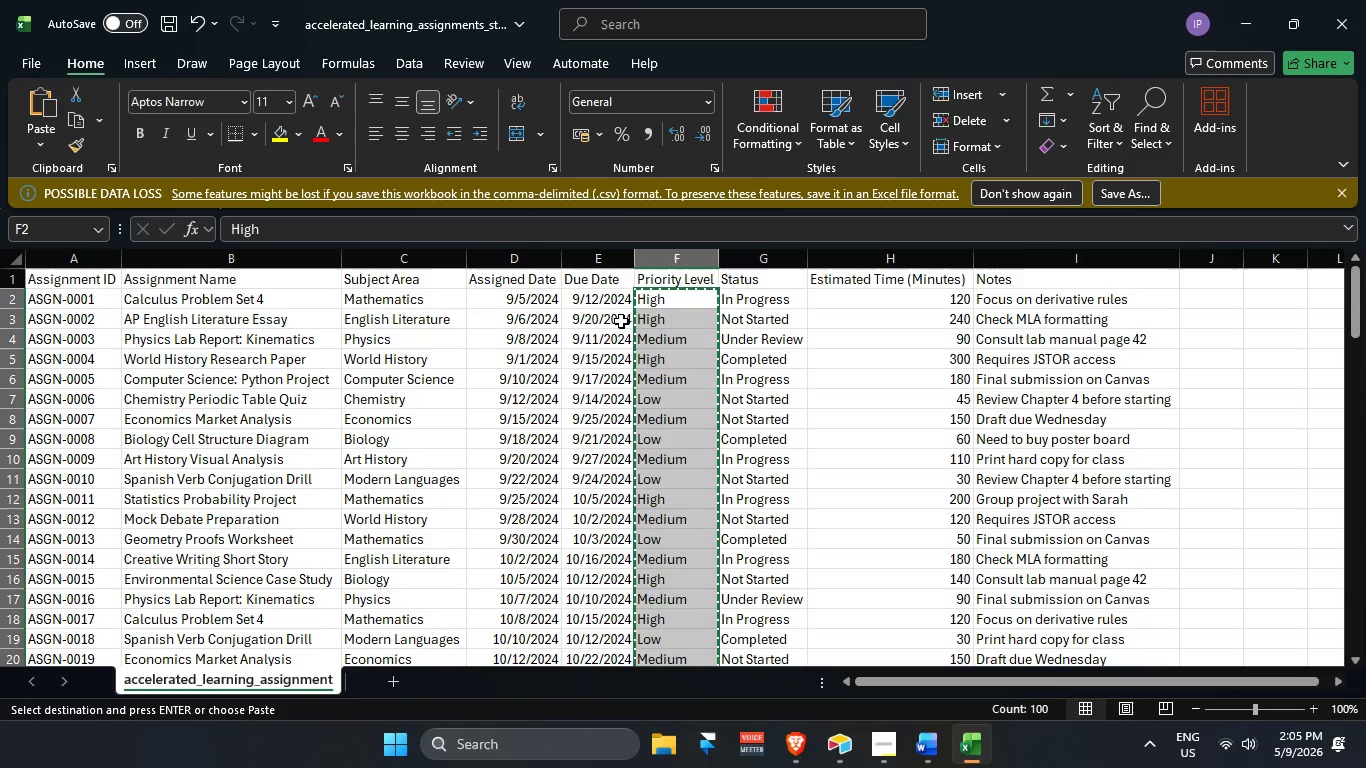 
scroll: coordinate [599, 374], scroll_direction: up, amount: 5.0
 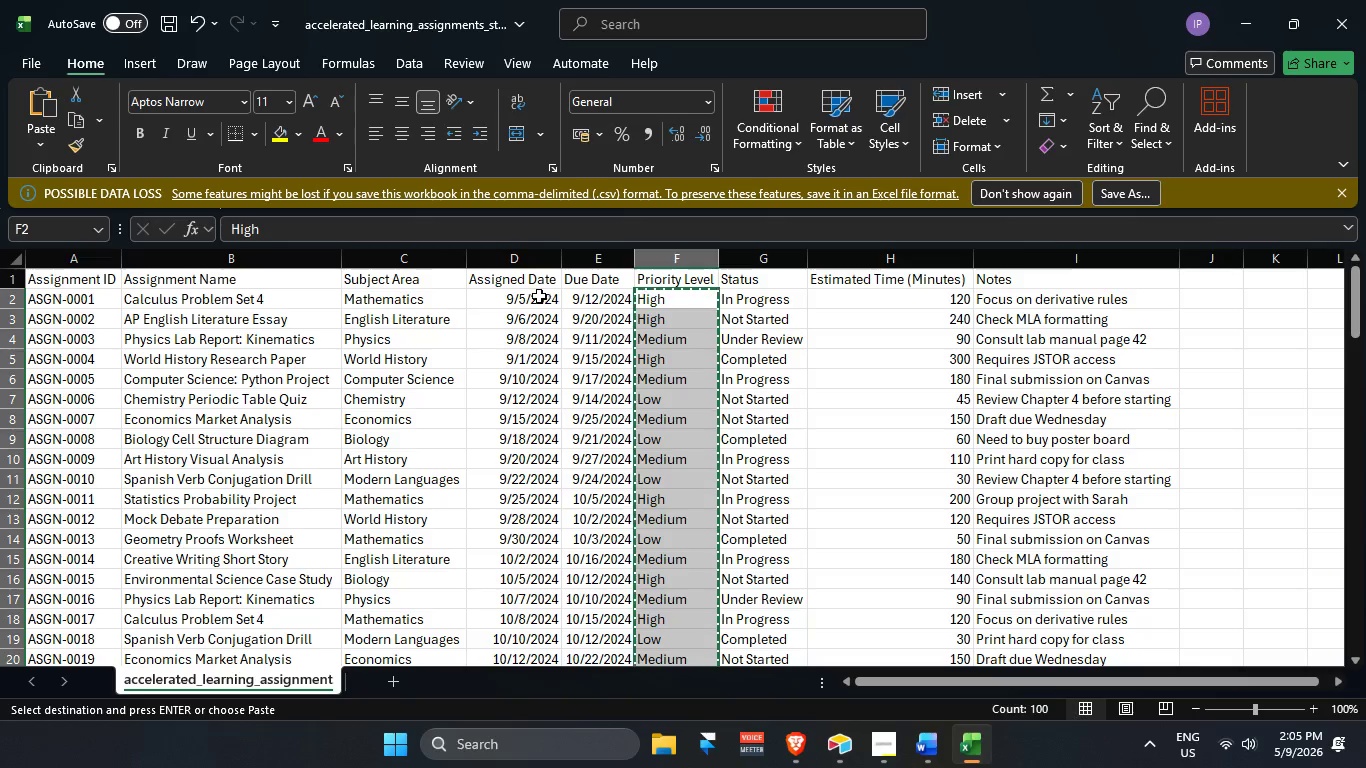 
left_click_drag(start_coordinate=[537, 296], to_coordinate=[542, 618])
 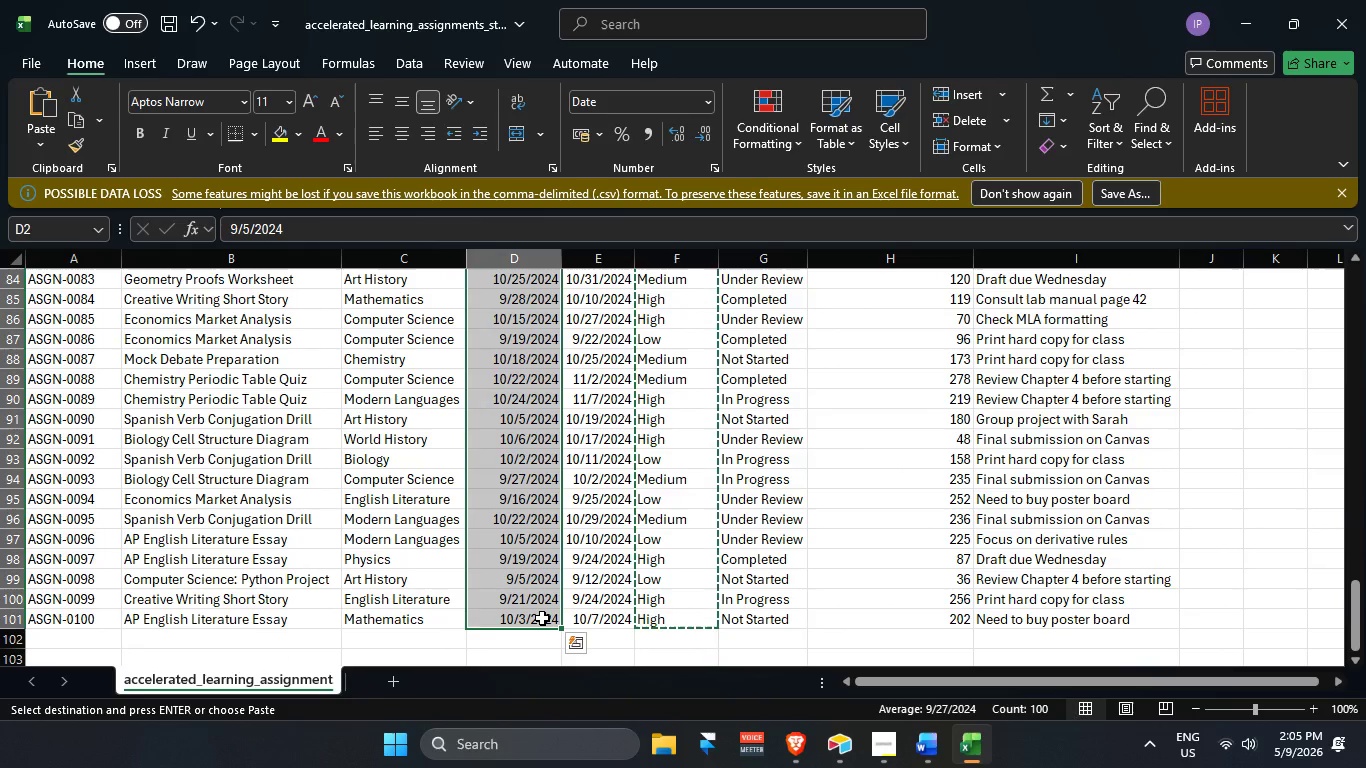 
key(Control+C)
 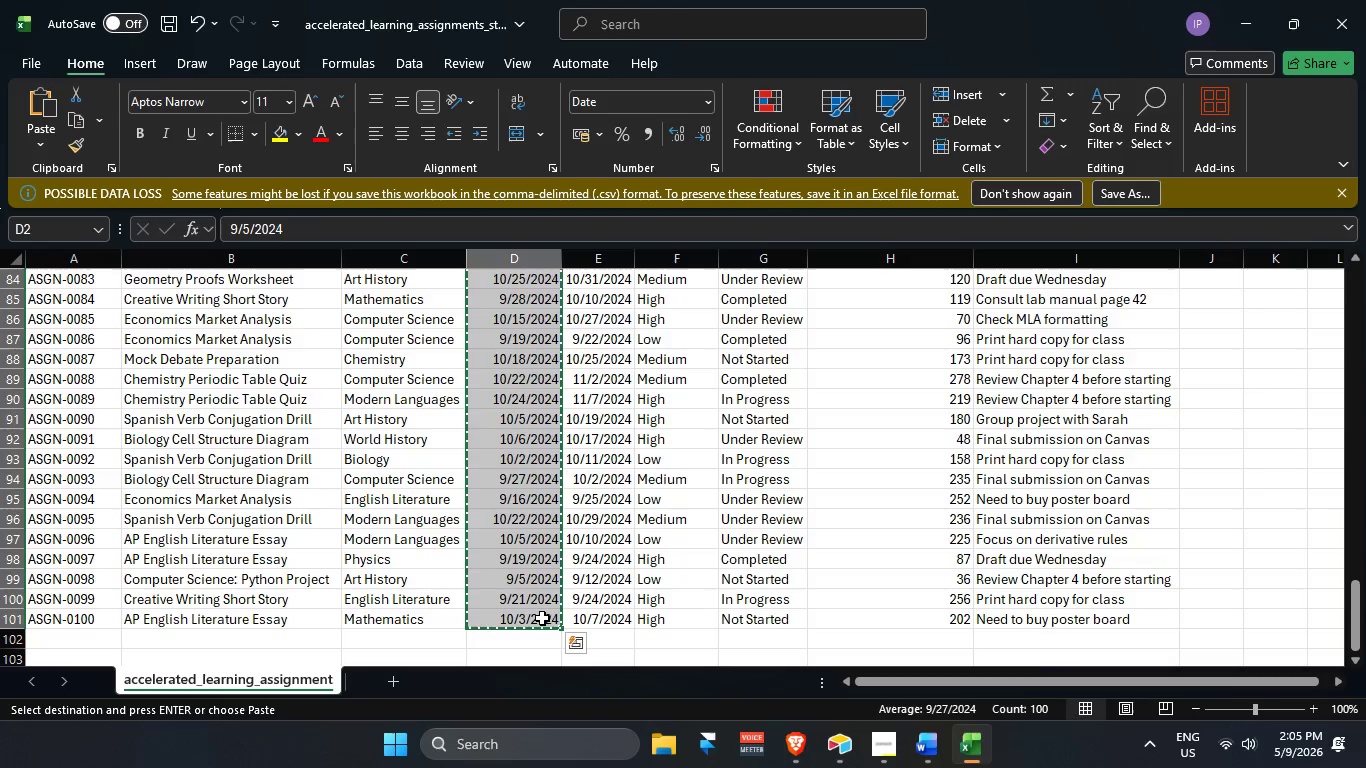 
key(Alt+AltLeft)
 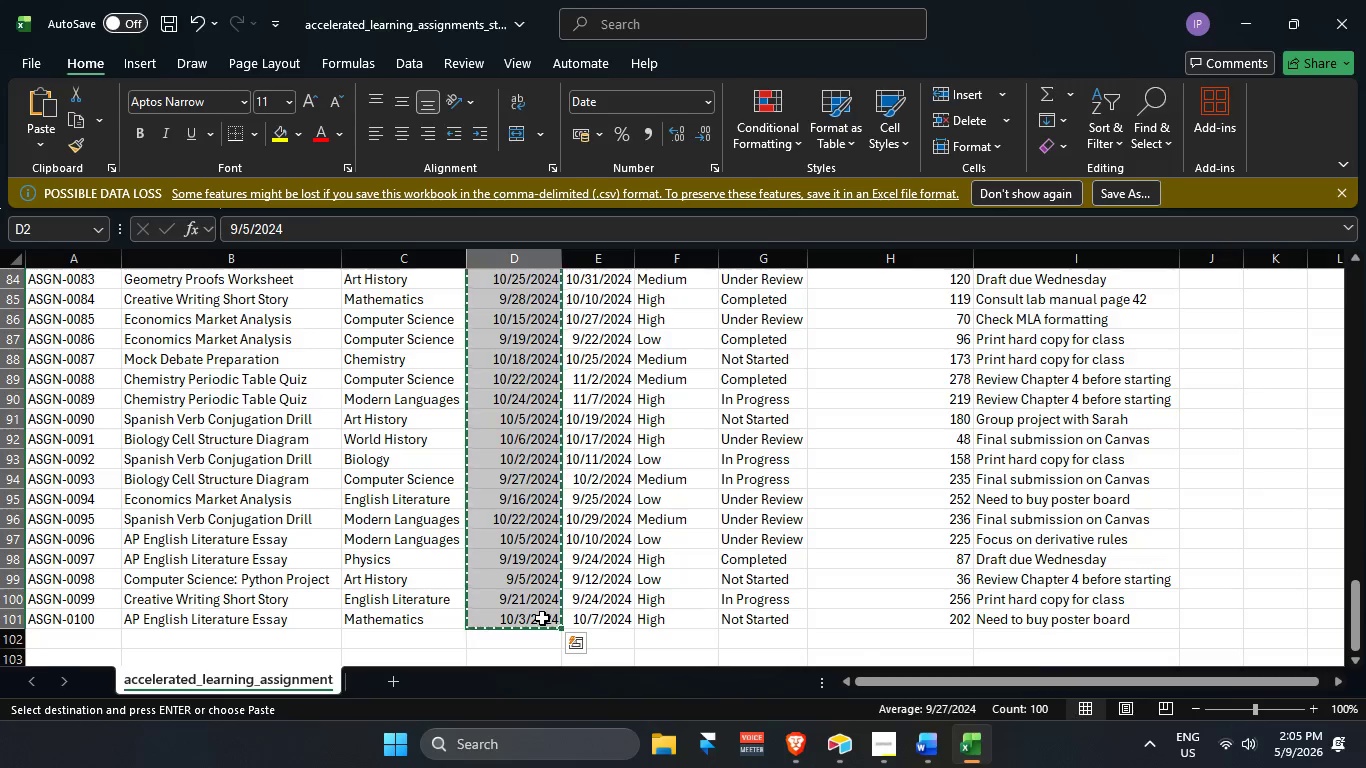 
key(Alt+Tab)
 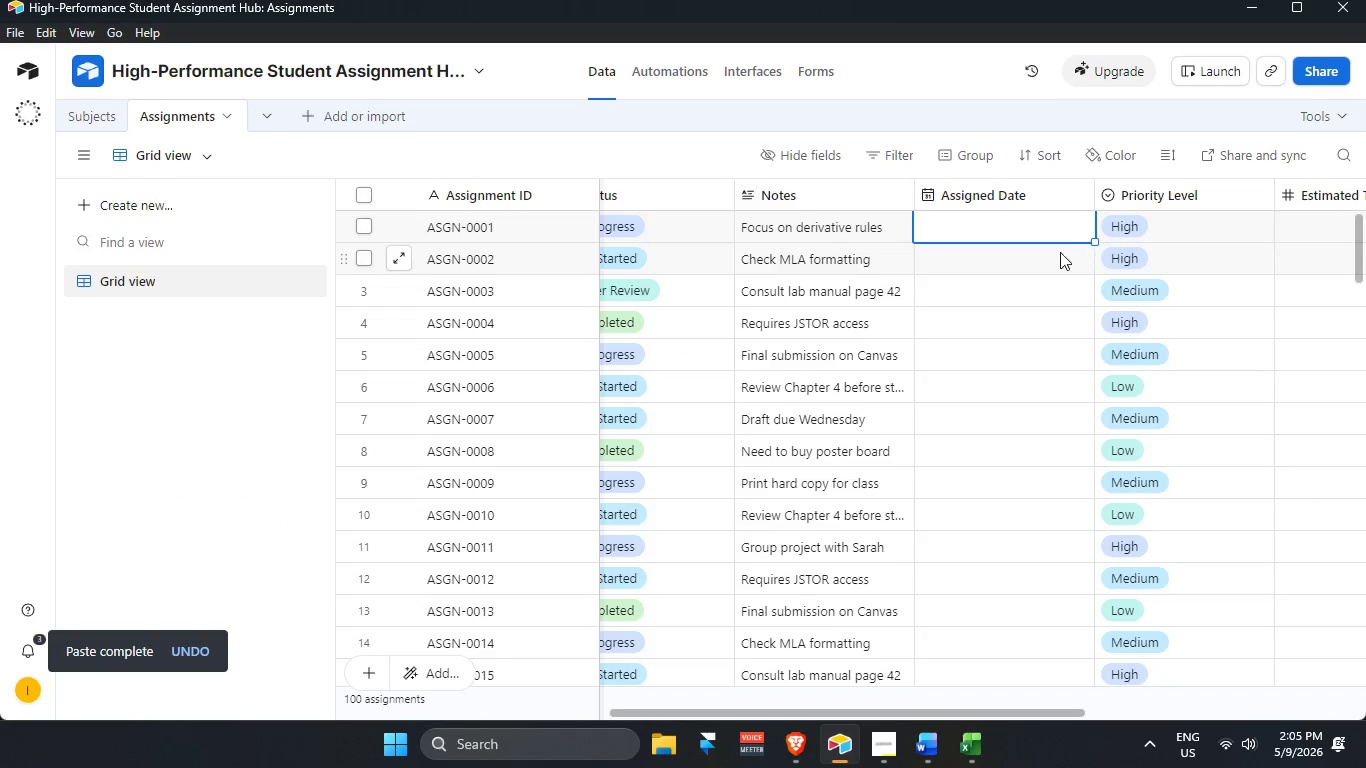 
key(Control+V)
 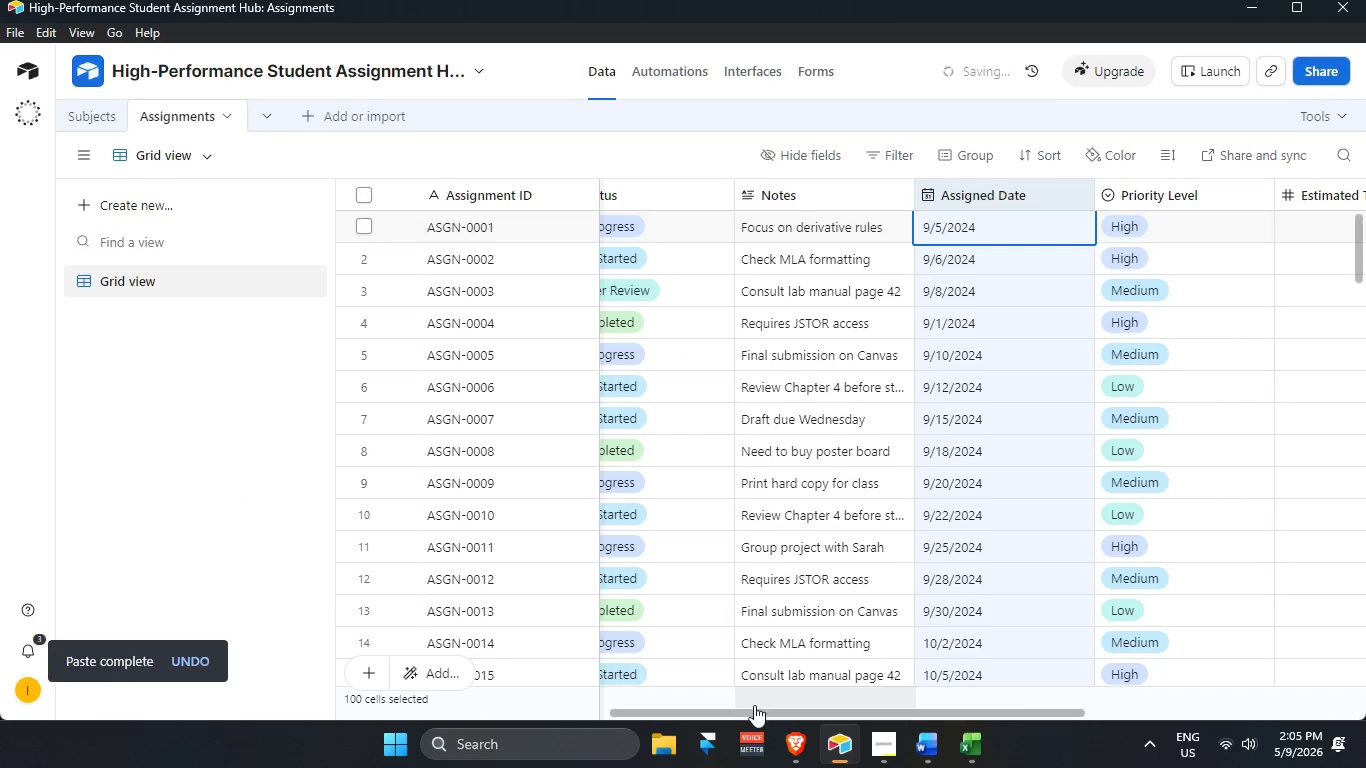 
left_click_drag(start_coordinate=[753, 715], to_coordinate=[980, 719])
 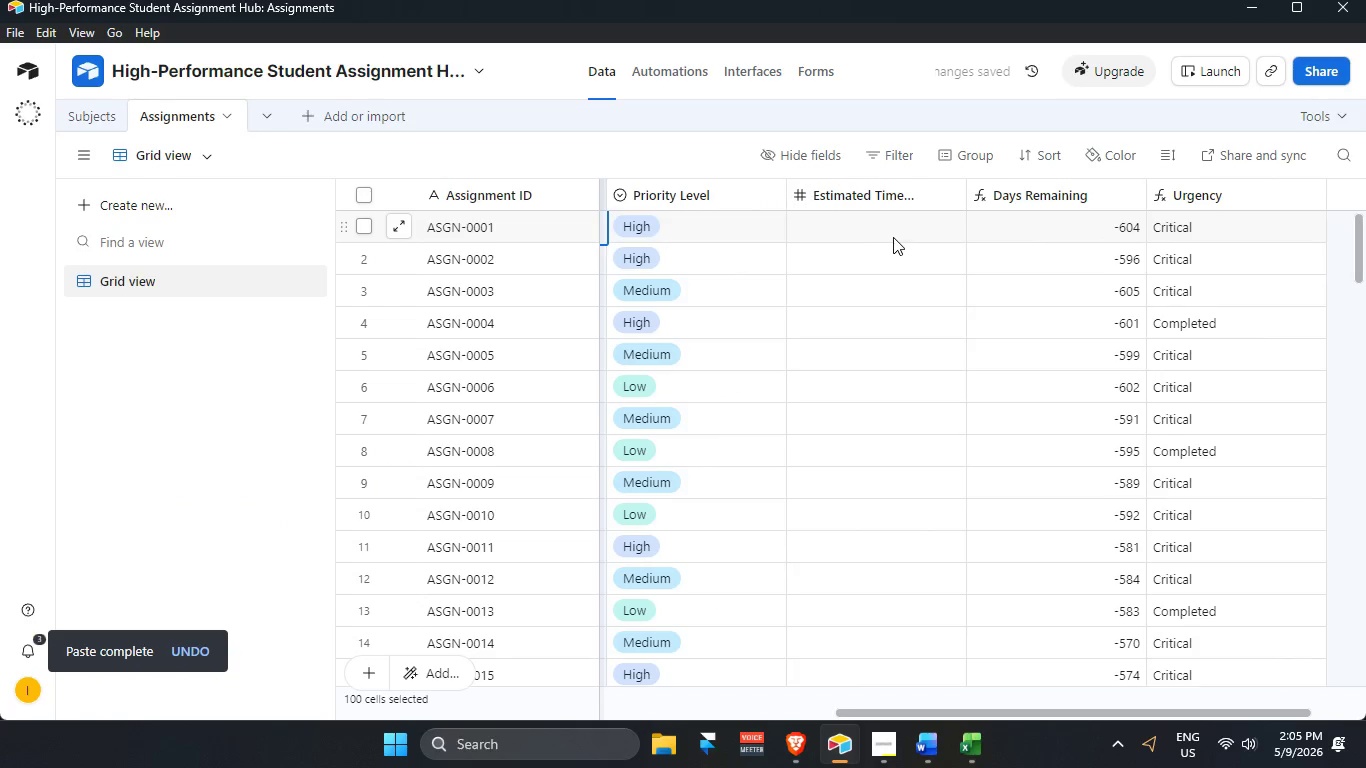 
key(Alt+AltLeft)
 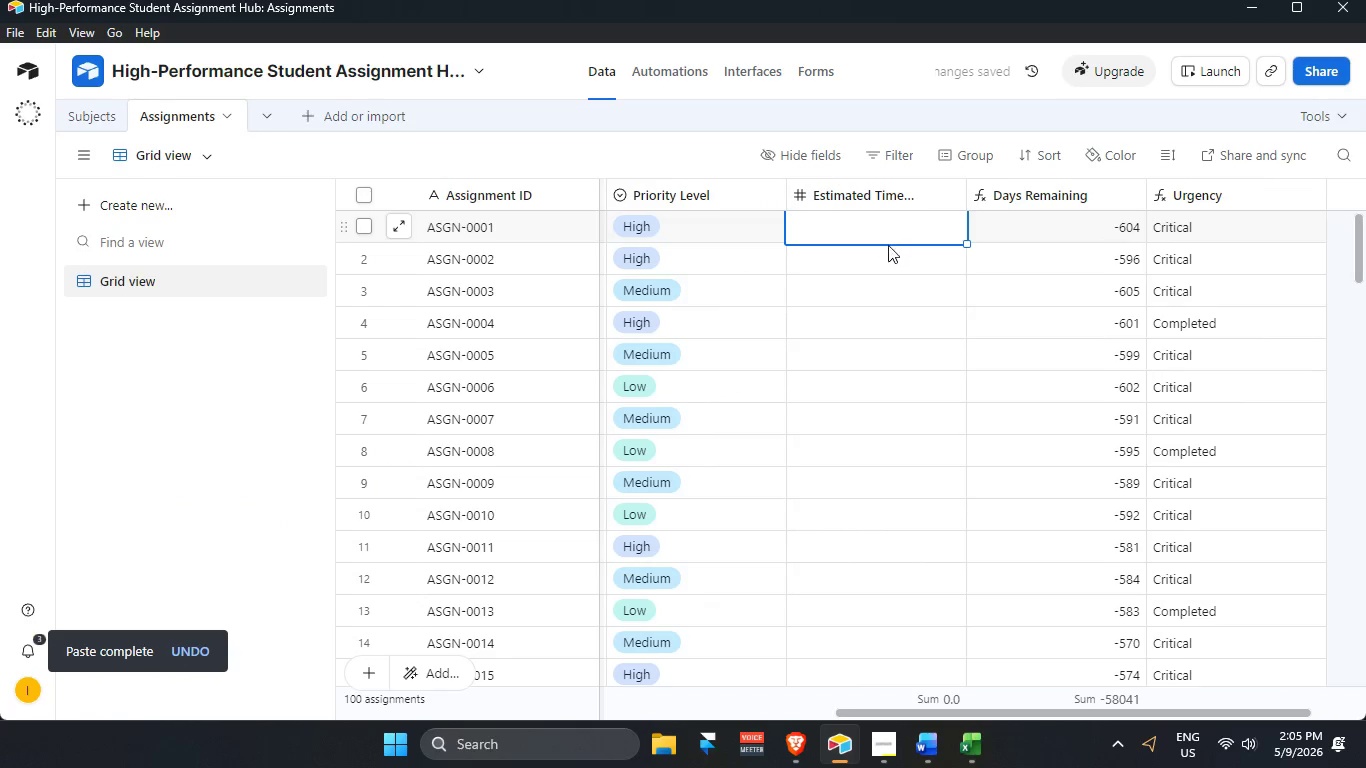 
key(Alt+Tab)